 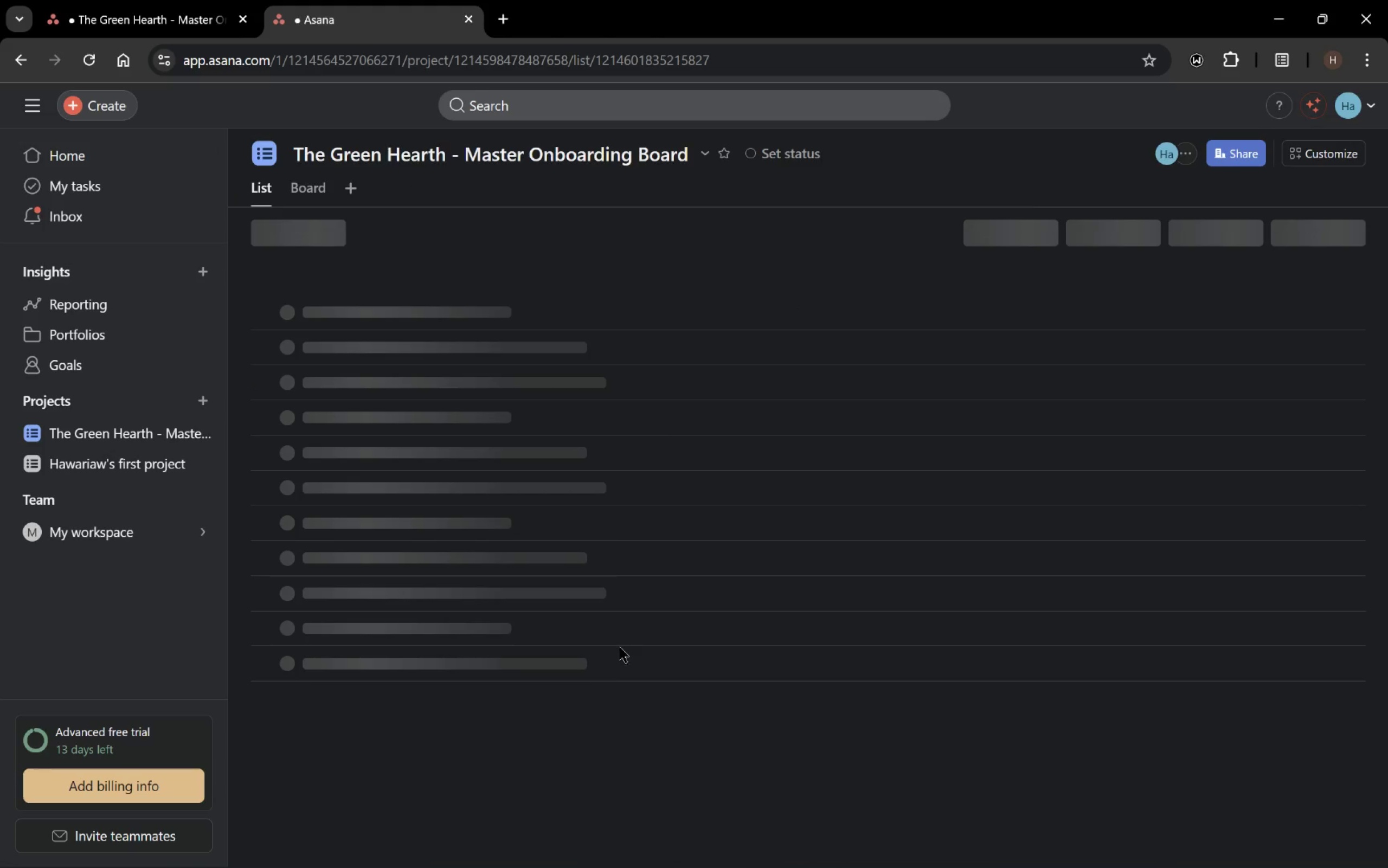 
left_click([1331, 158])
 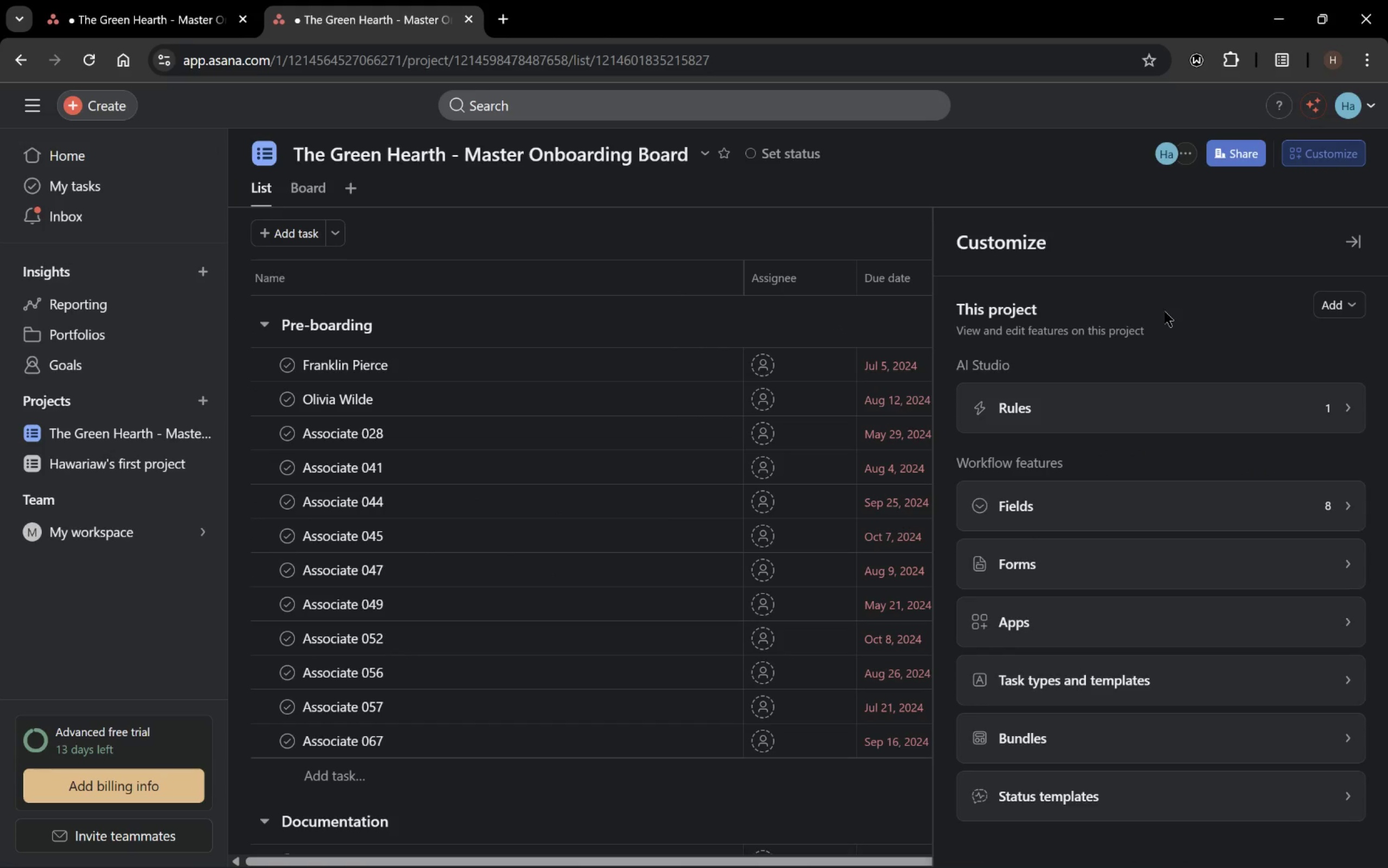 
left_click([1179, 418])
 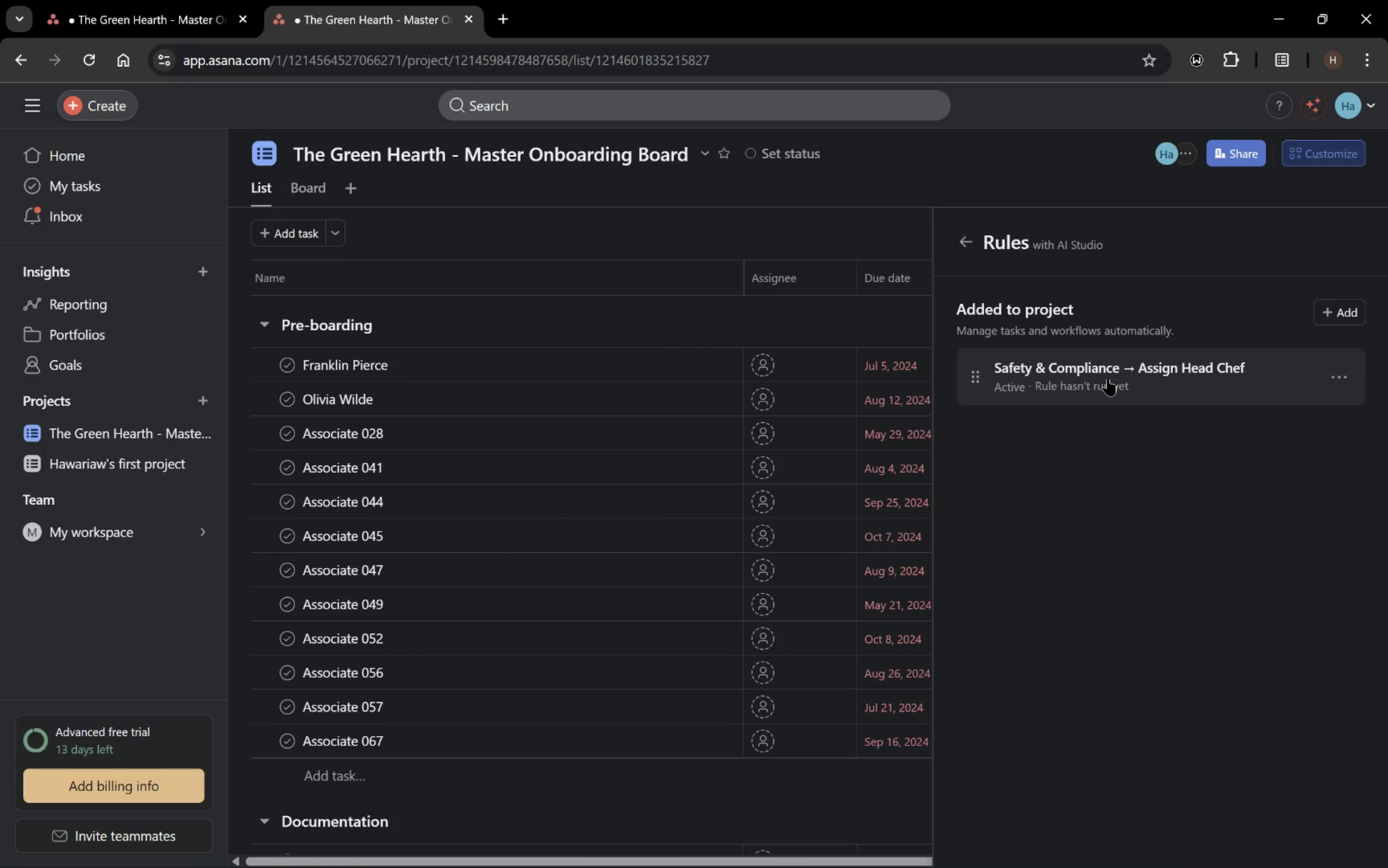 
wait(5.35)
 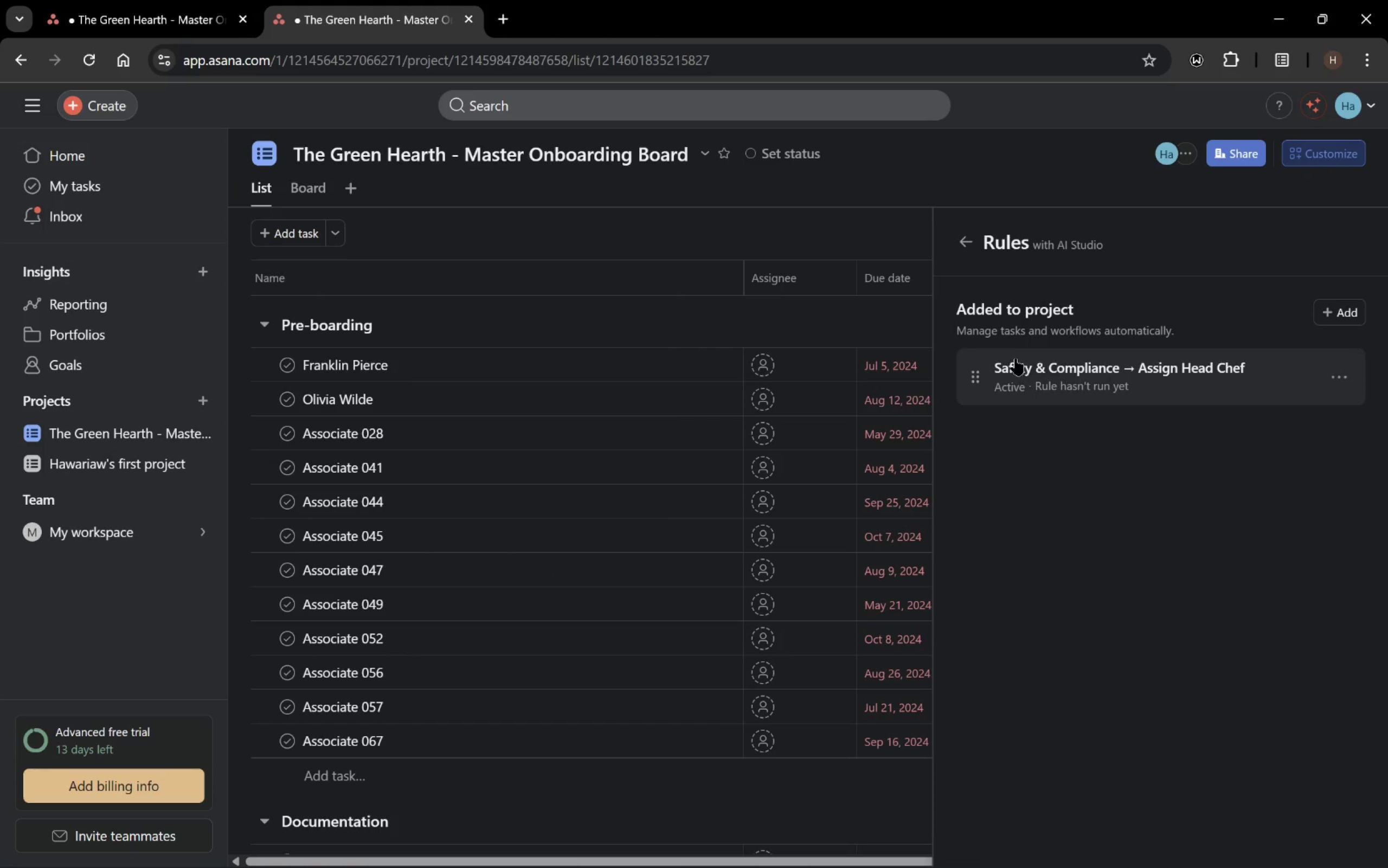 
left_click([1352, 383])
 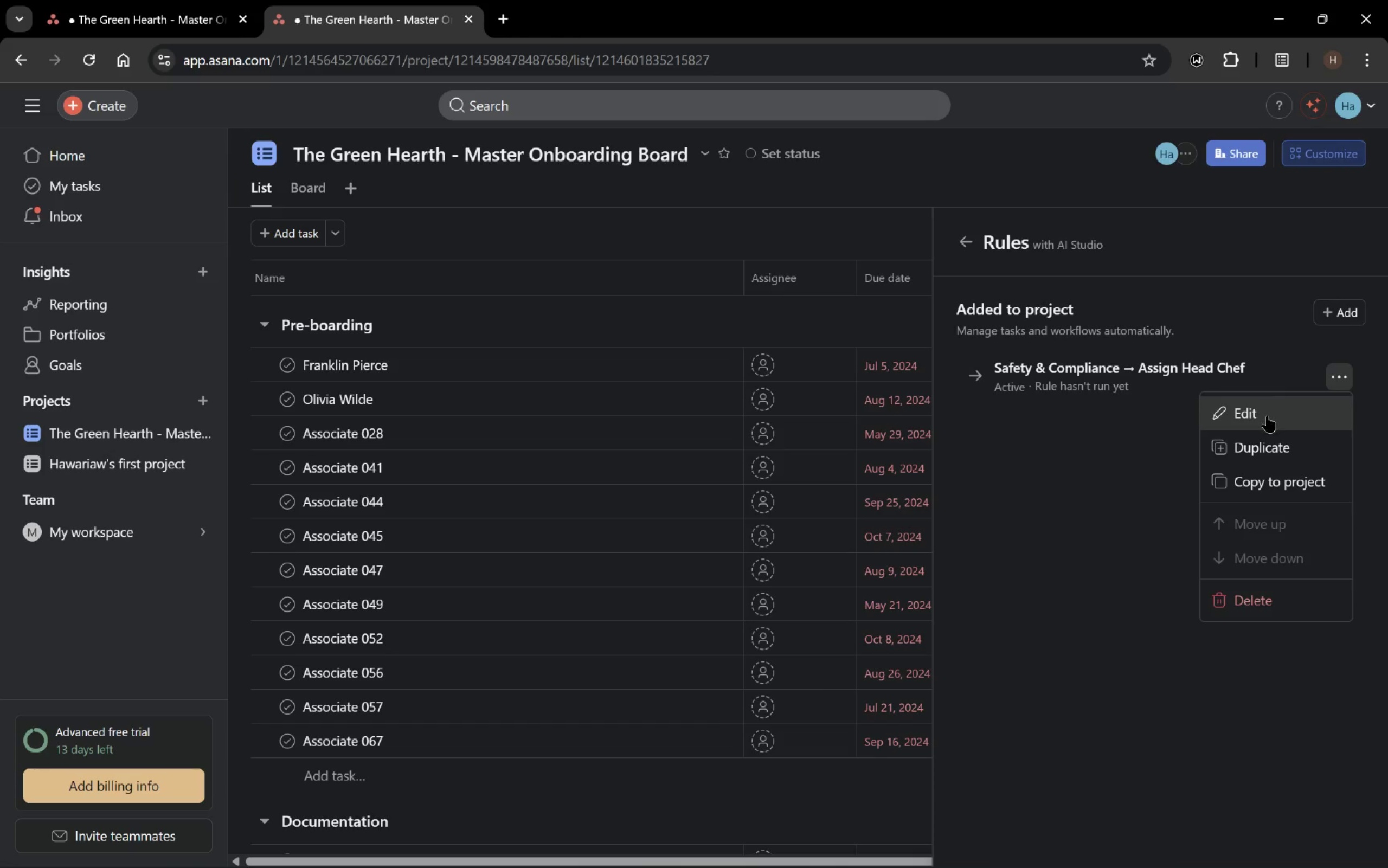 
left_click([1267, 416])
 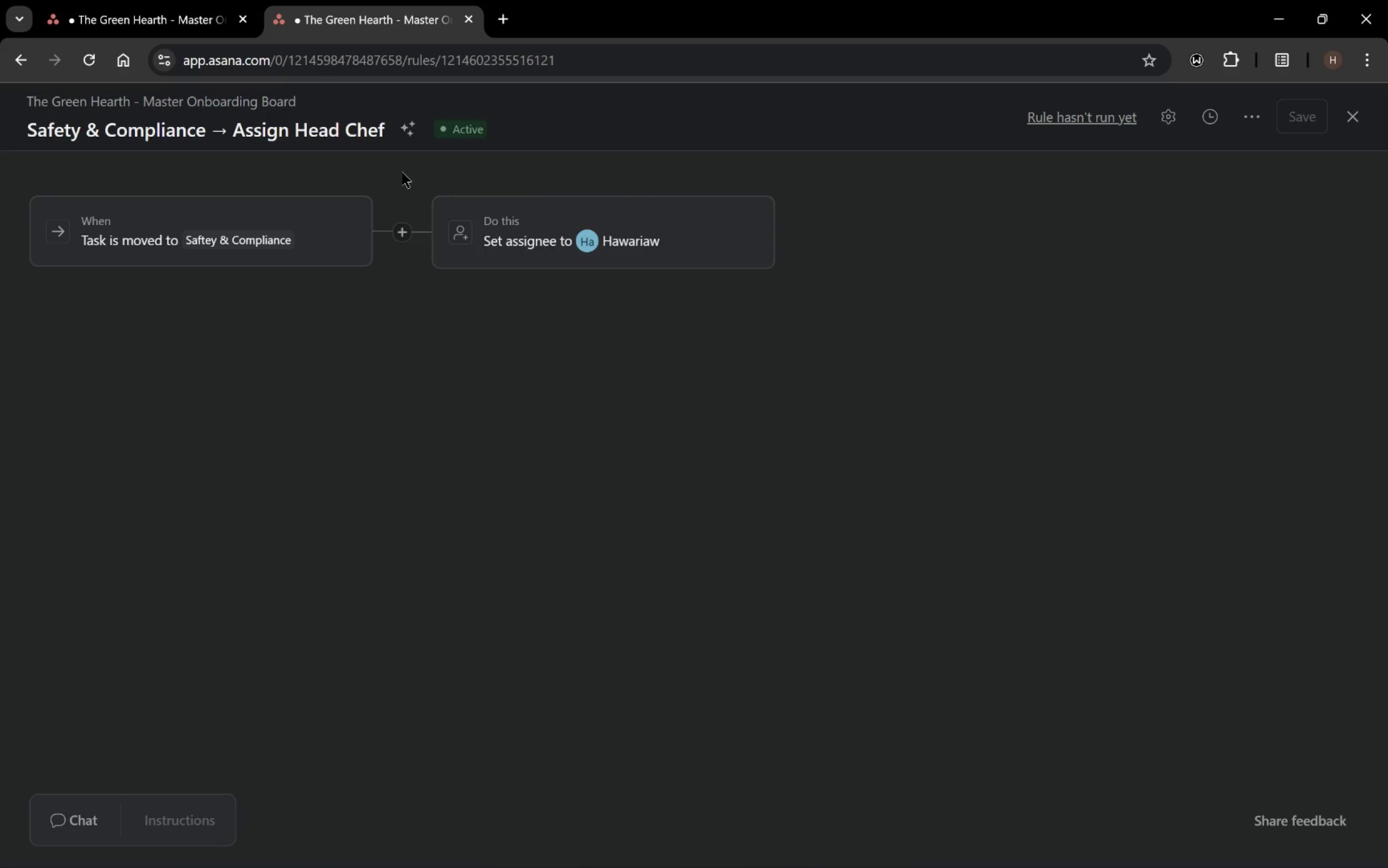 
left_click([485, 134])
 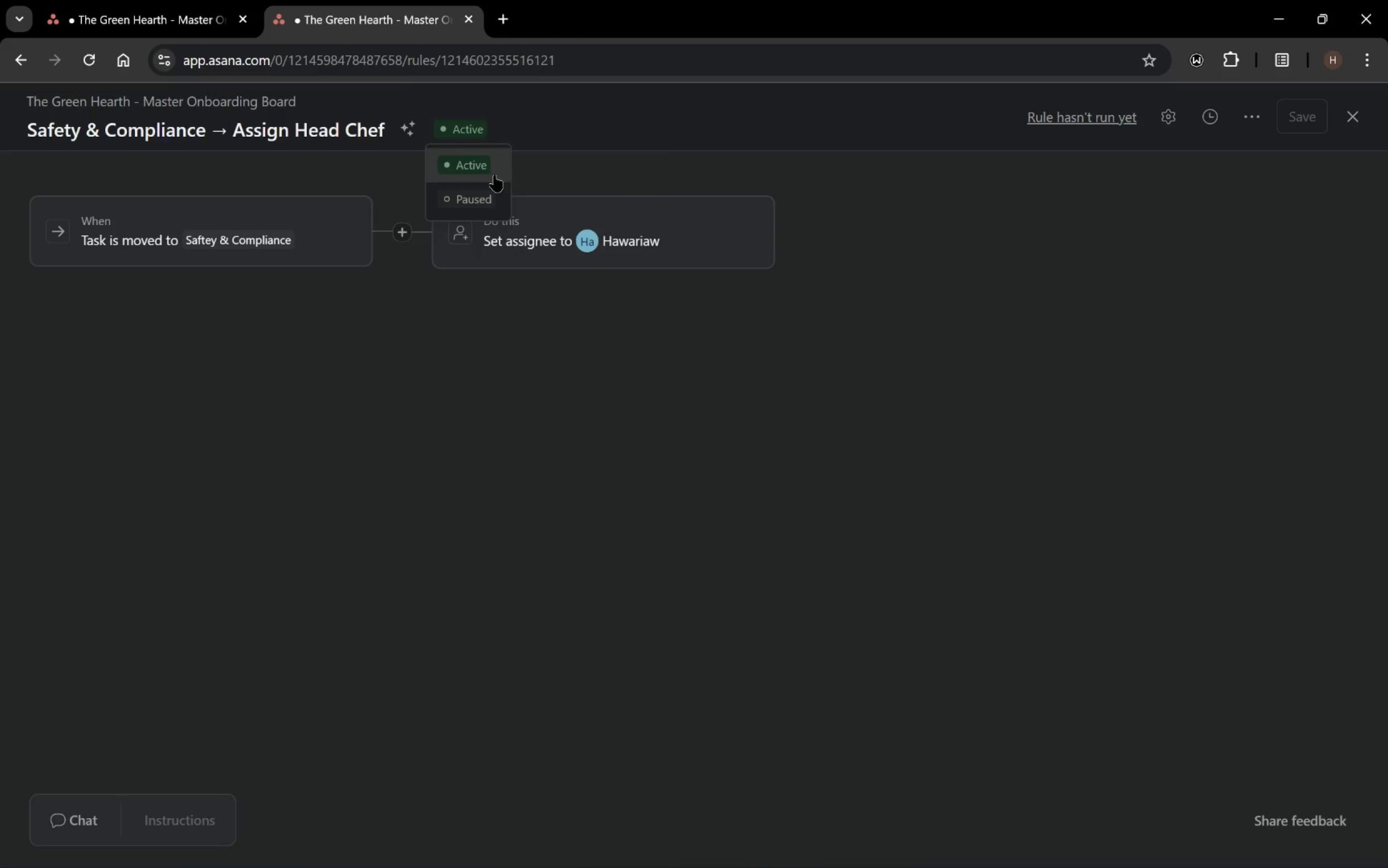 
left_click([494, 175])
 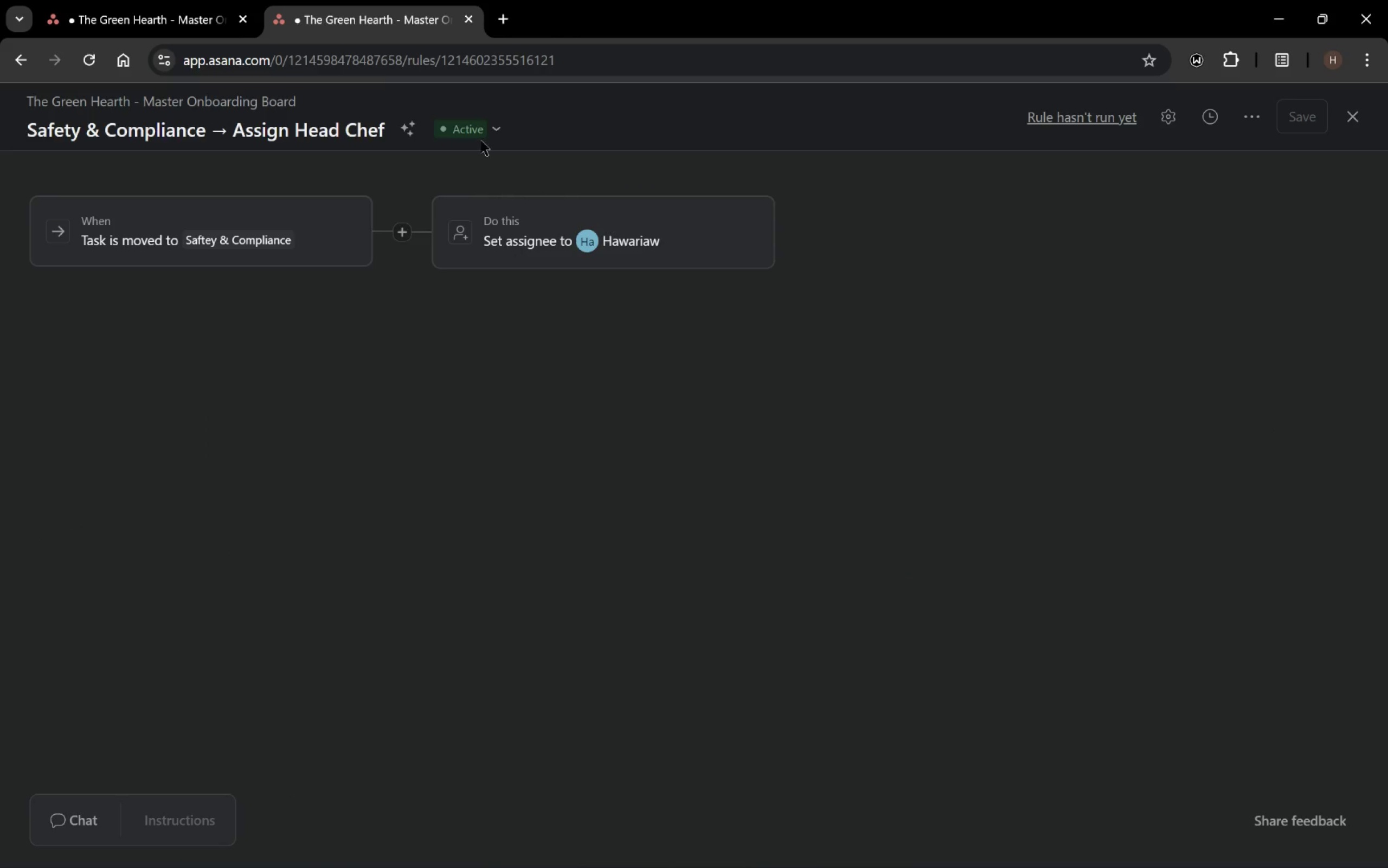 
left_click([480, 134])
 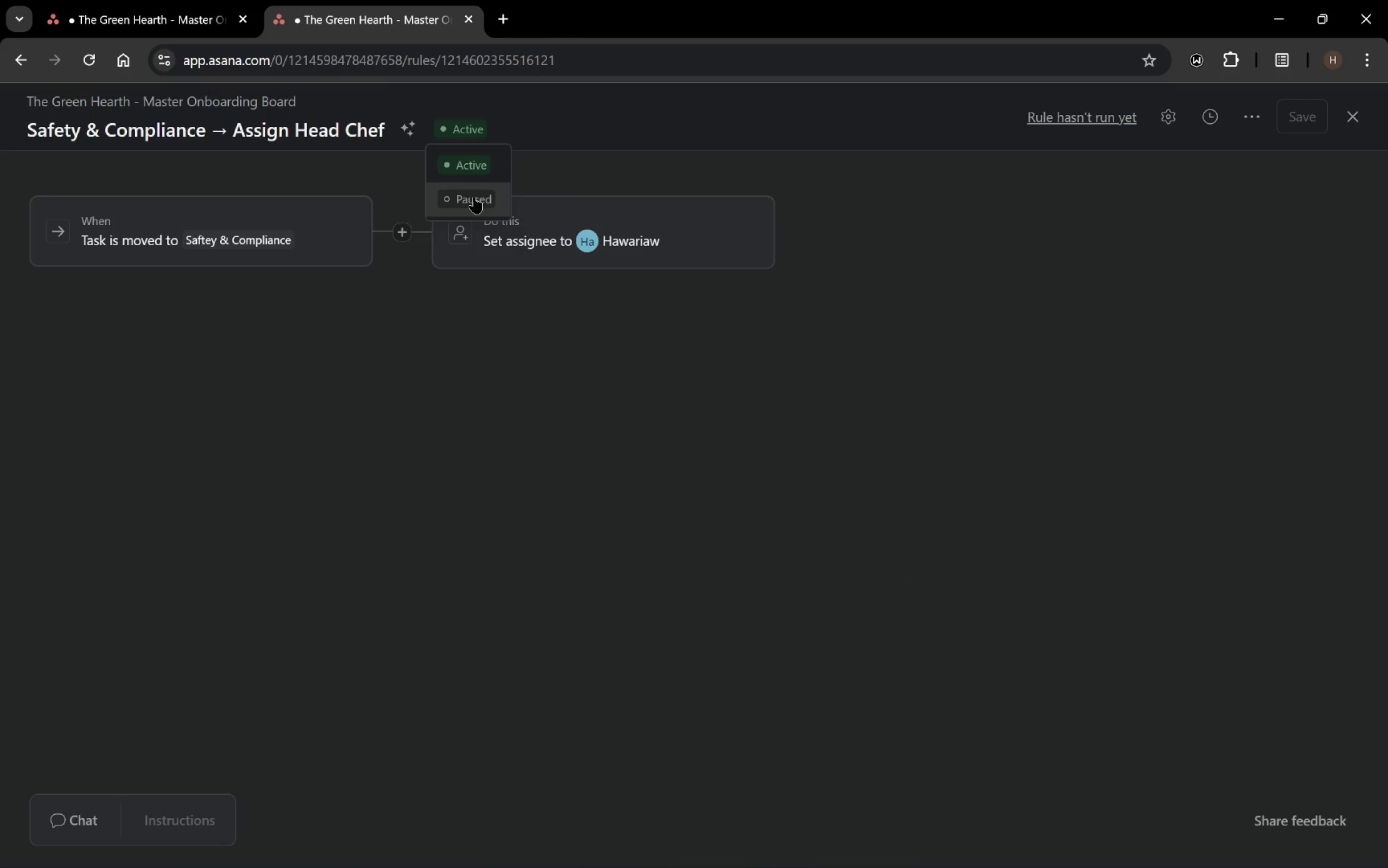 
left_click([474, 203])
 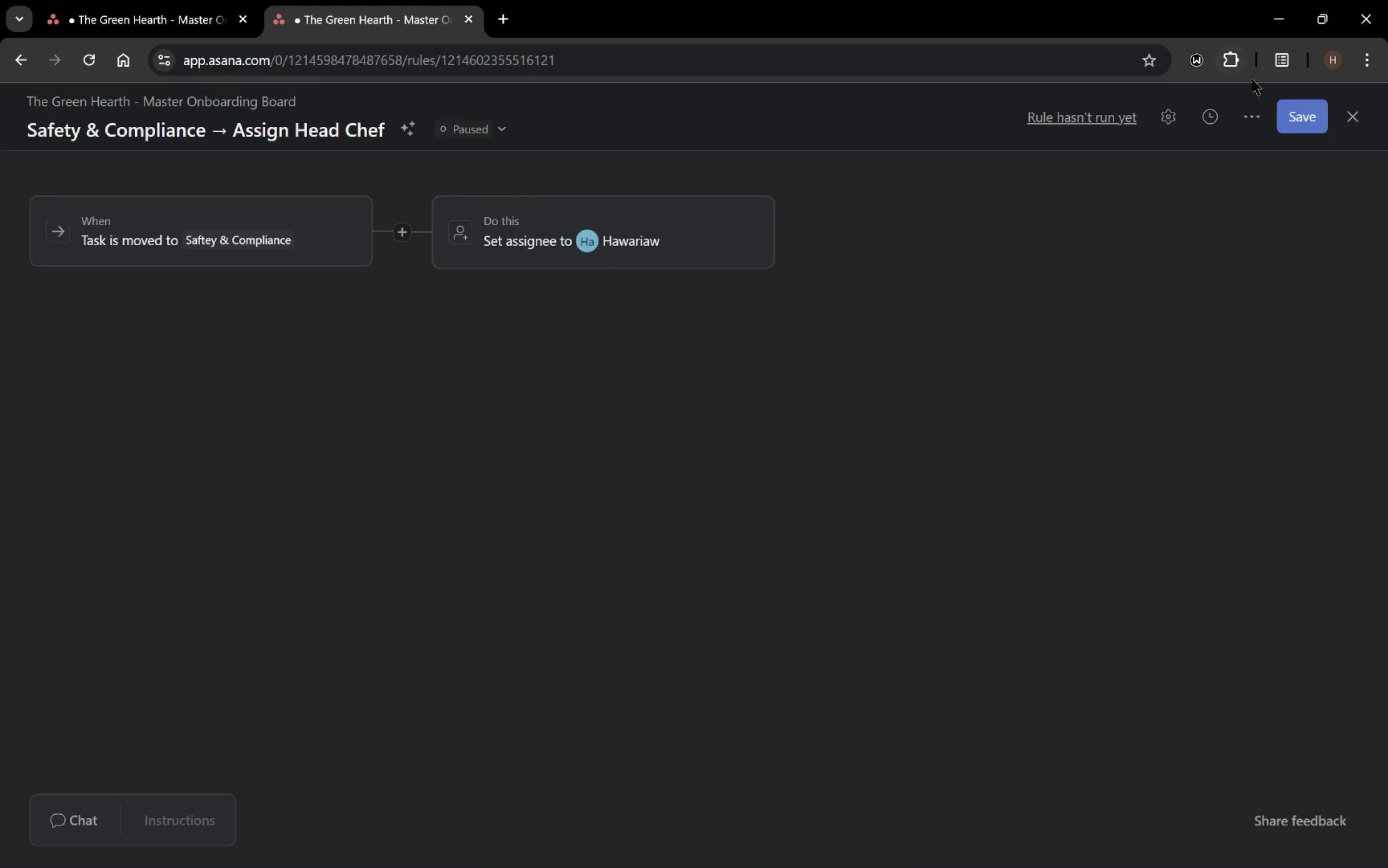 
left_click([1294, 118])
 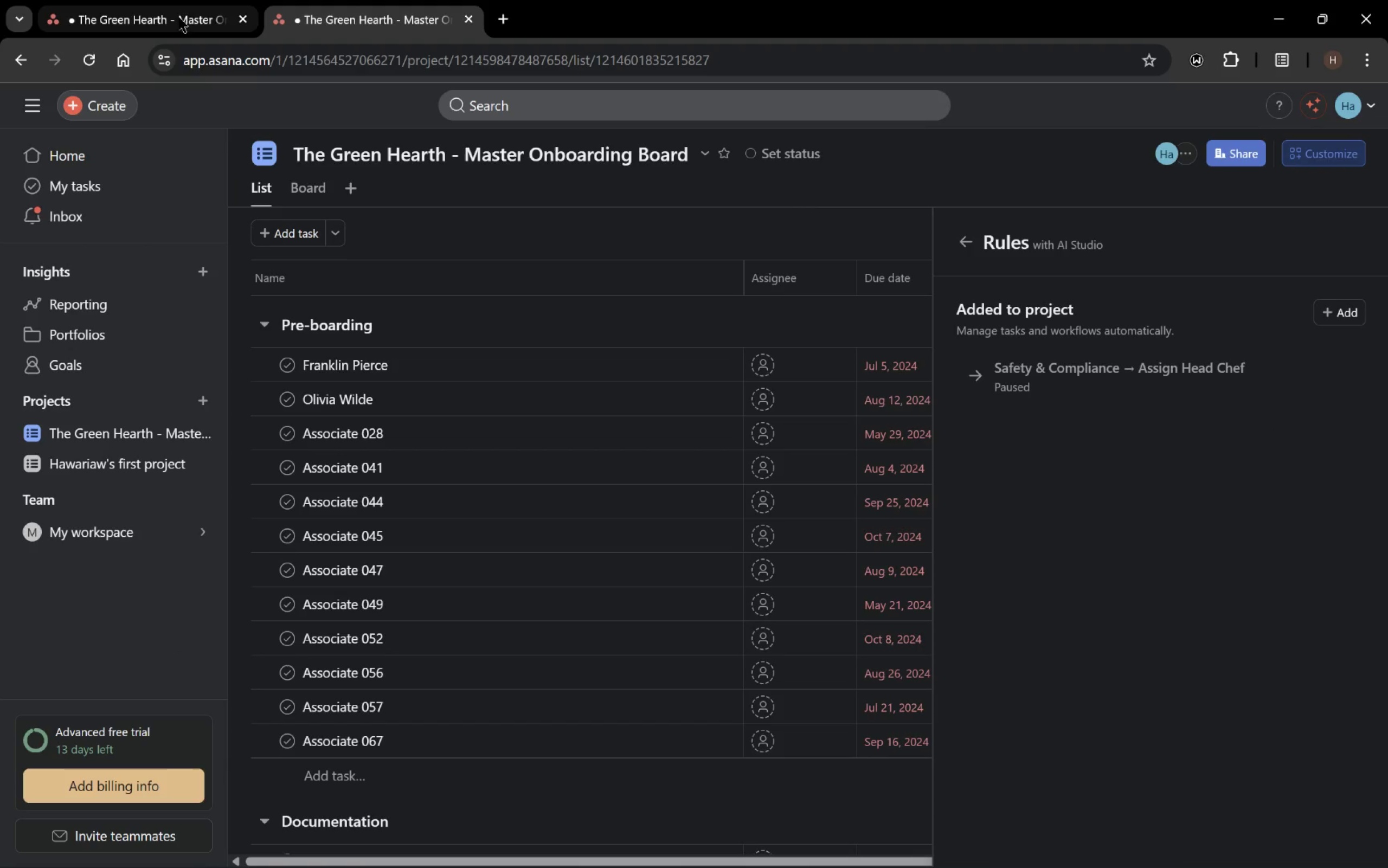 
left_click([172, 10])
 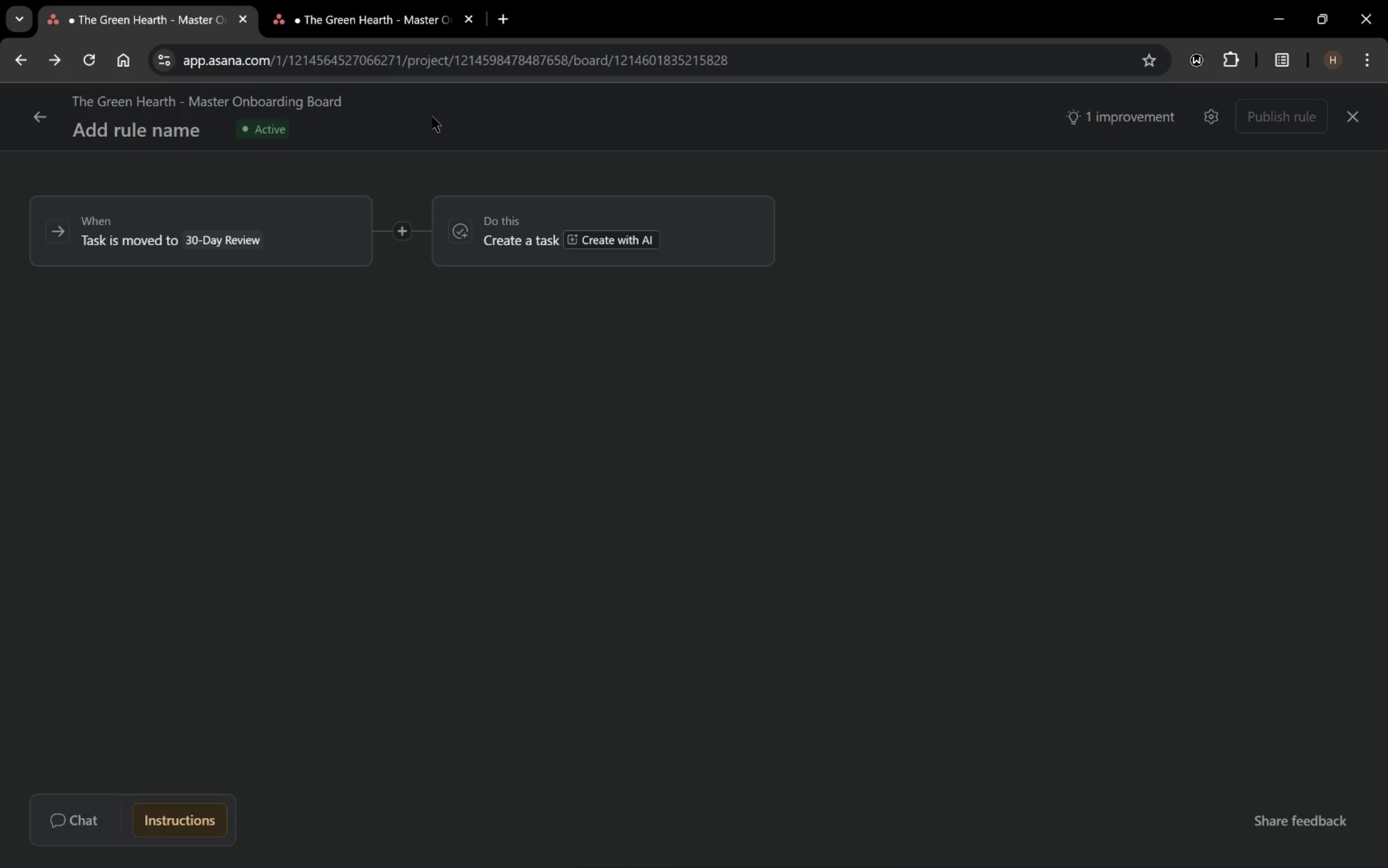 
left_click([286, 130])
 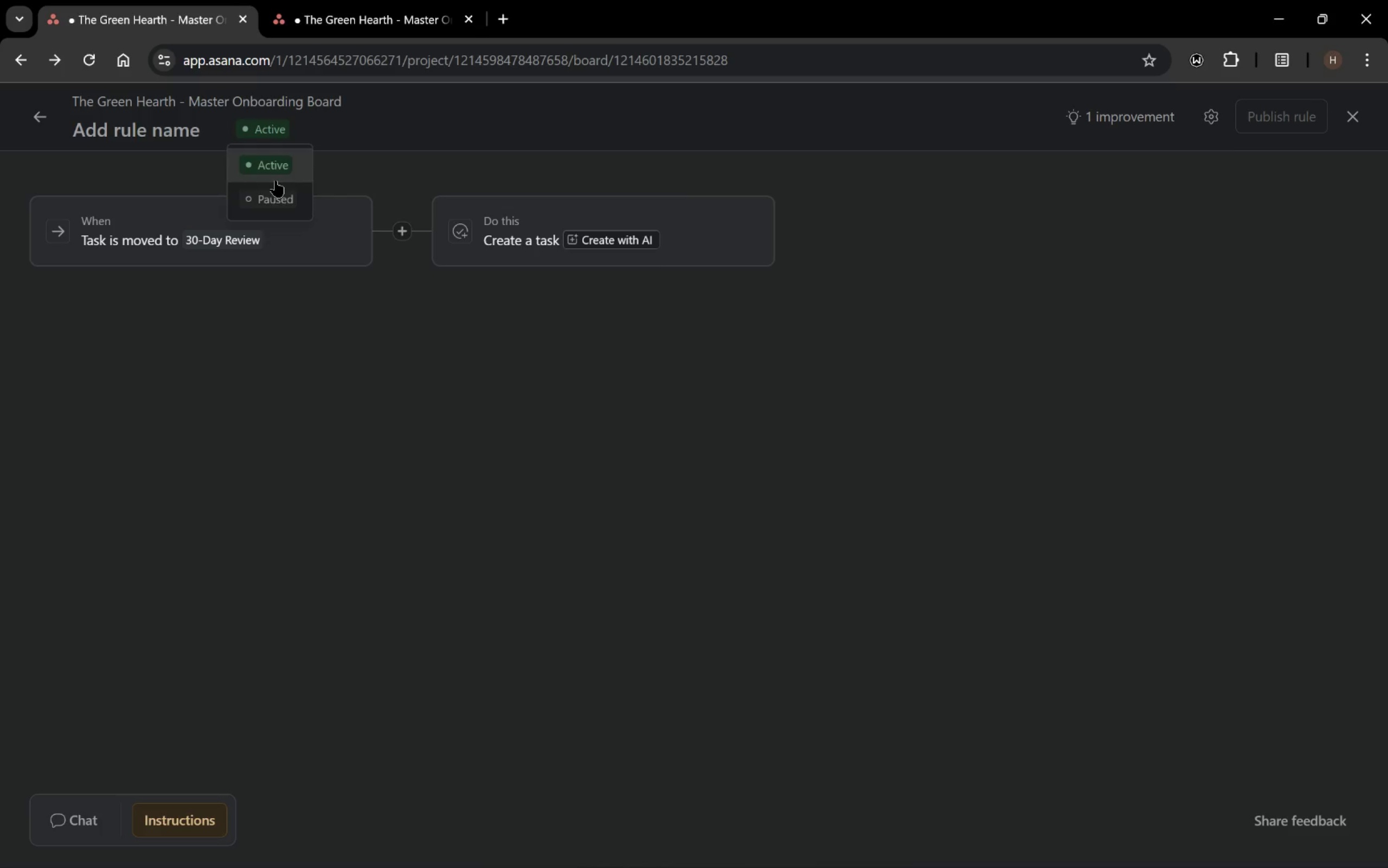 
left_click([274, 197])
 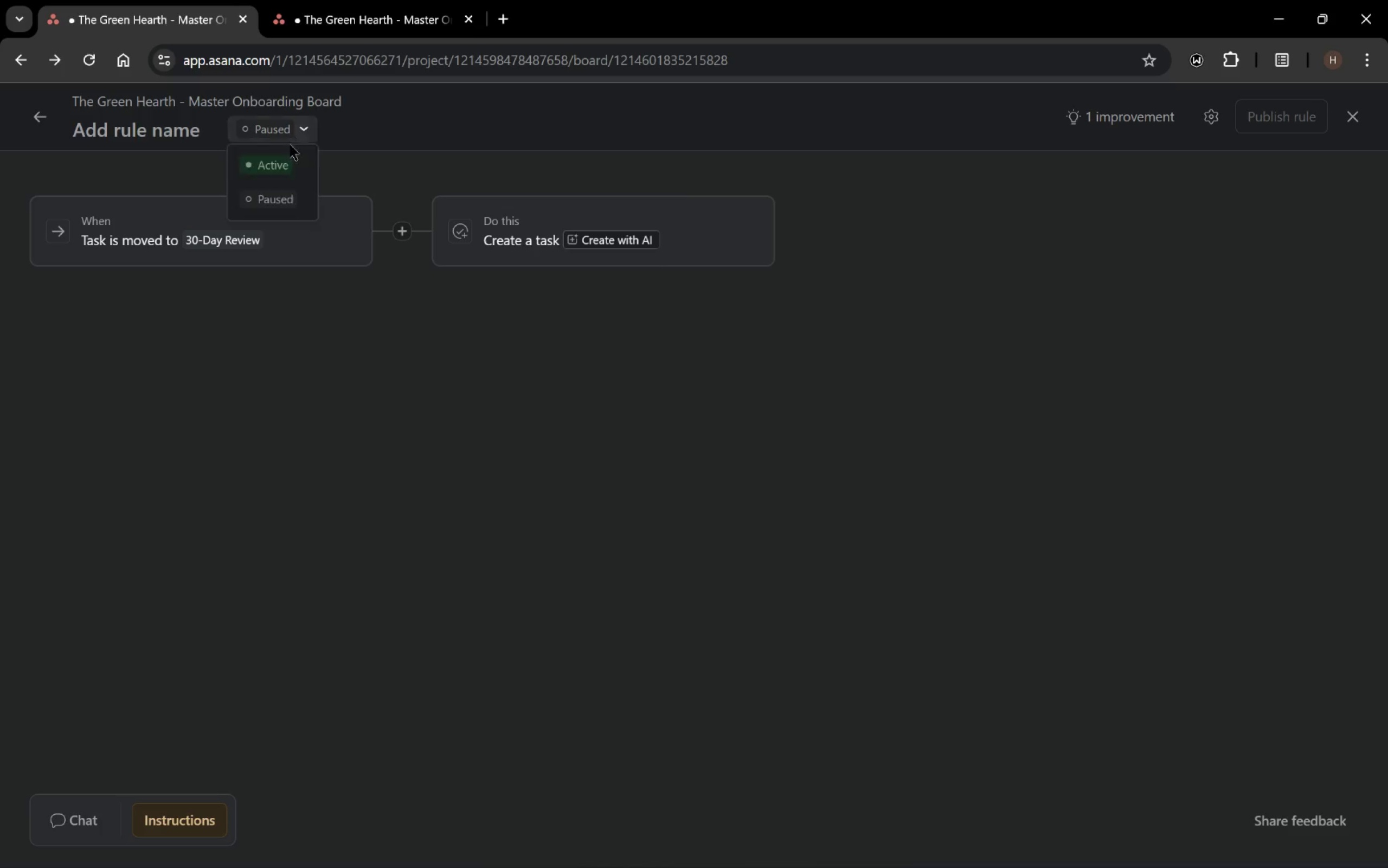 
left_click([284, 165])
 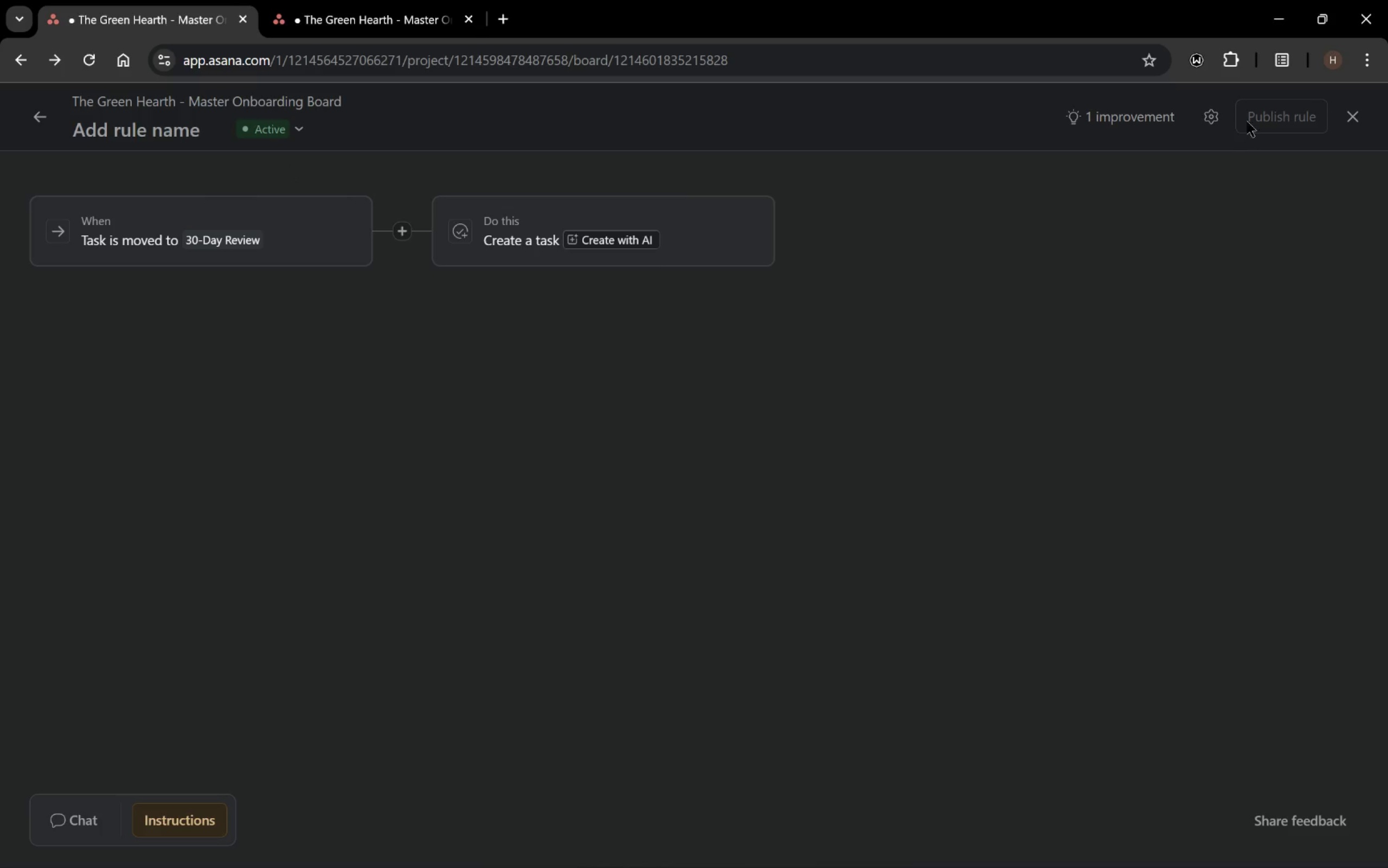 
double_click([1271, 125])
 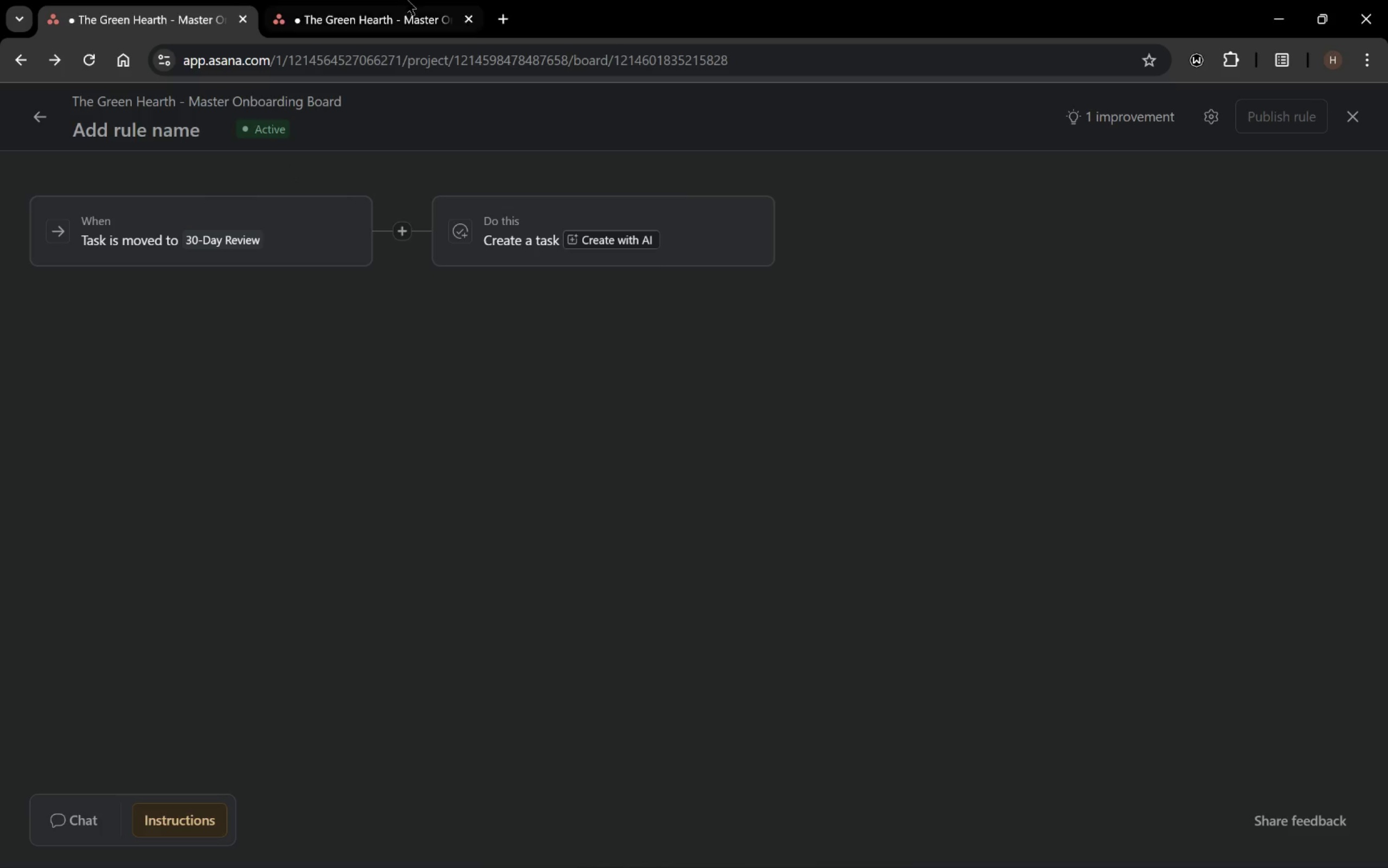 
left_click([395, 1])
 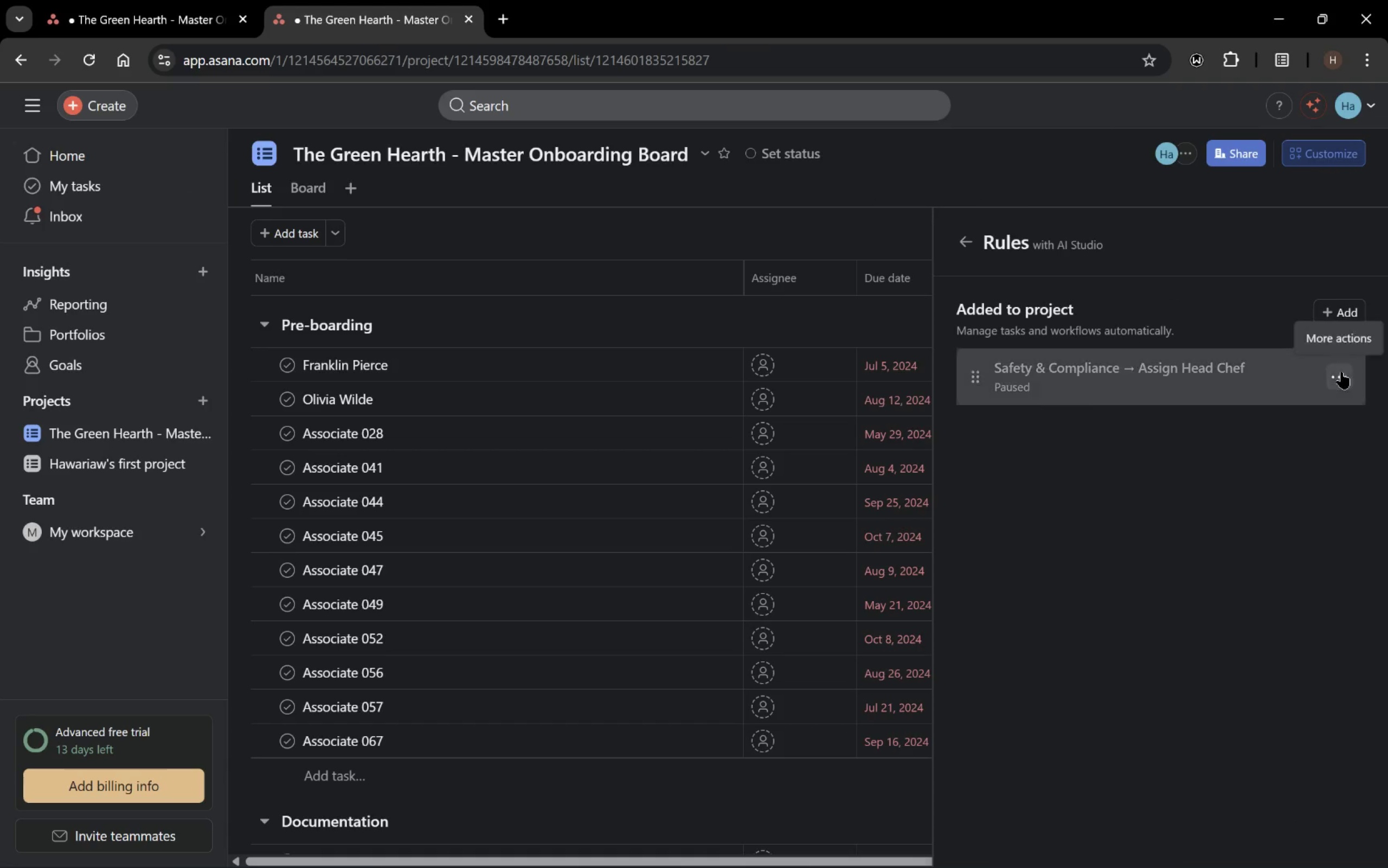 
left_click([1301, 412])
 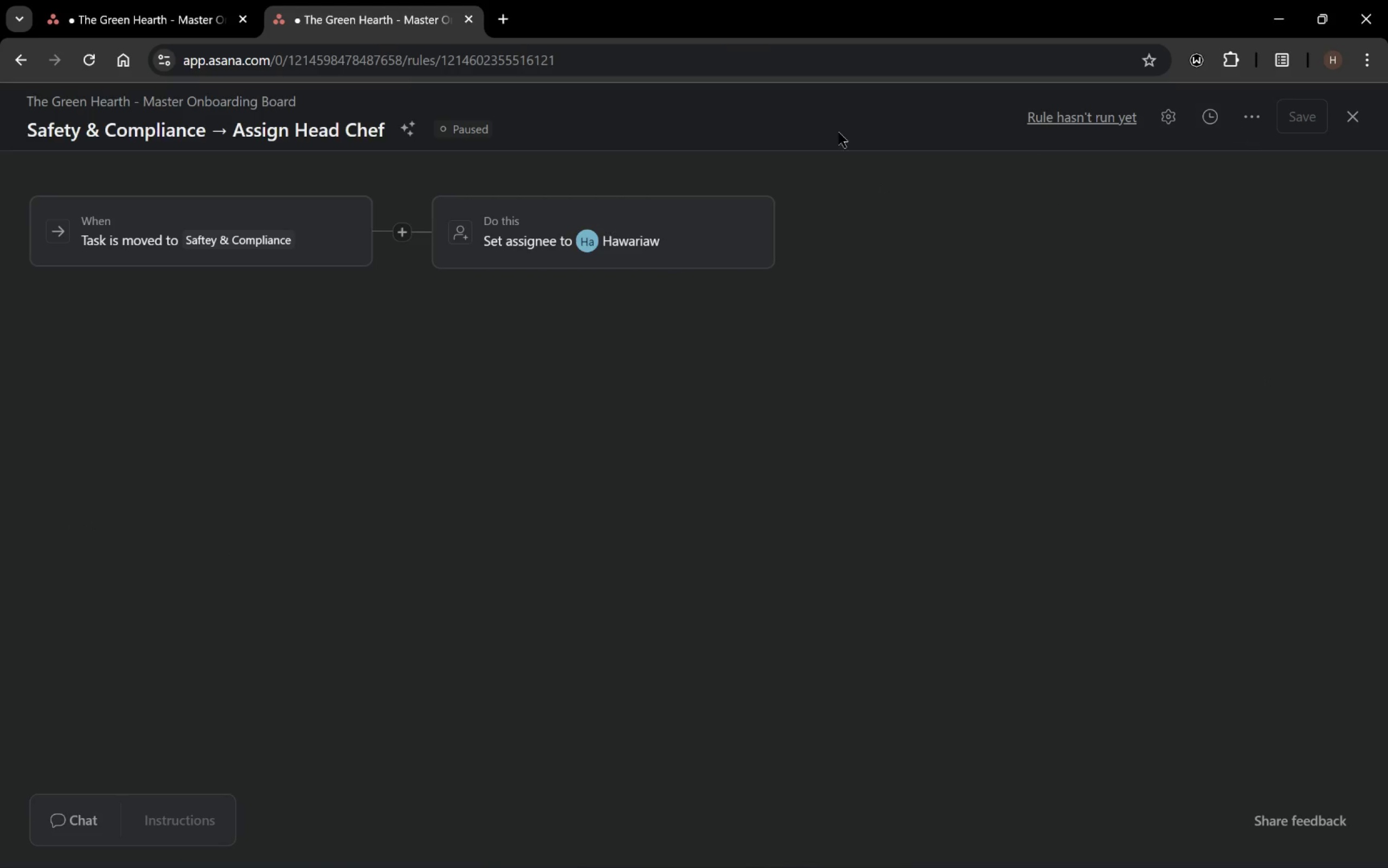 
left_click([475, 131])
 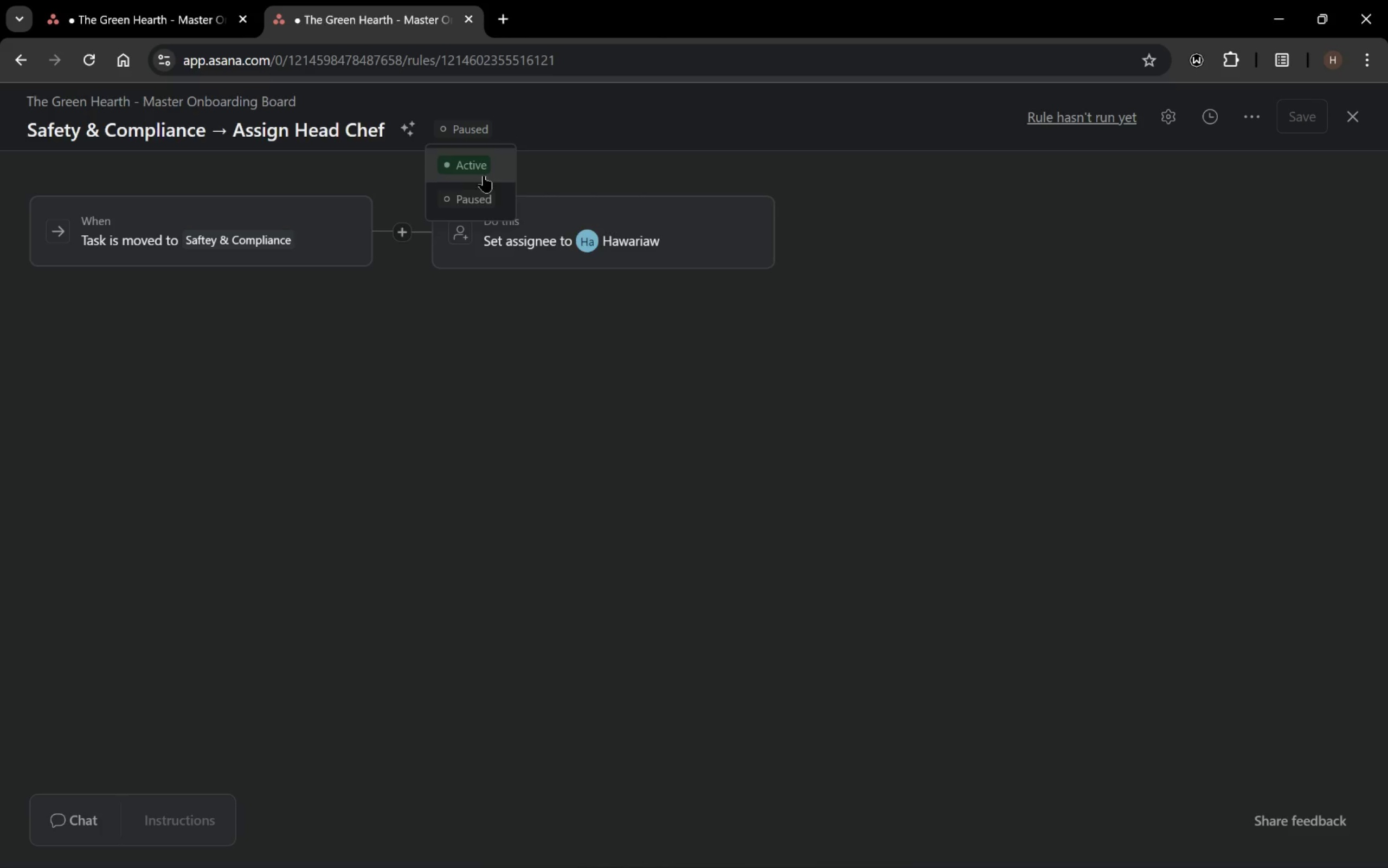 
left_click([478, 164])
 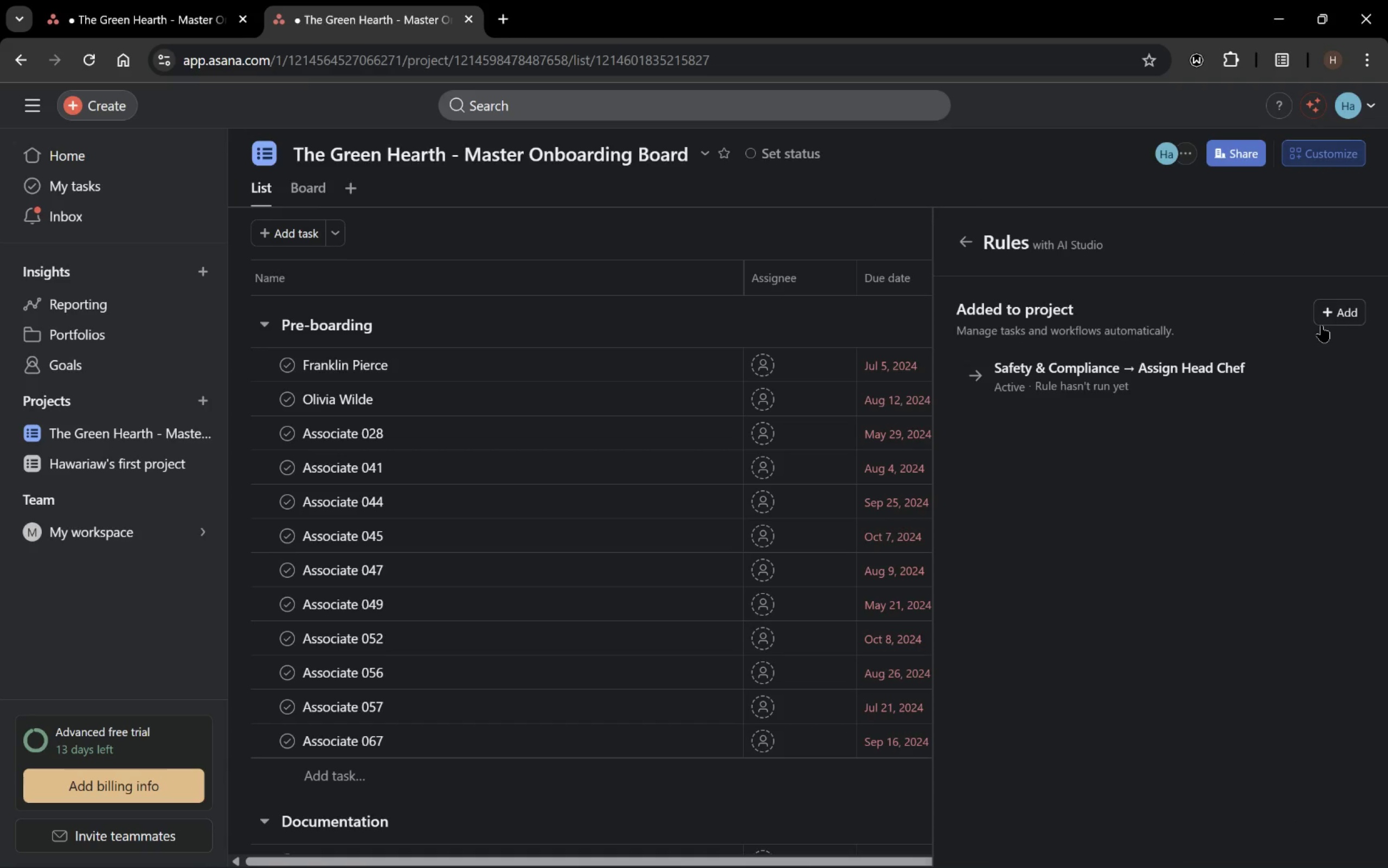 
wait(6.09)
 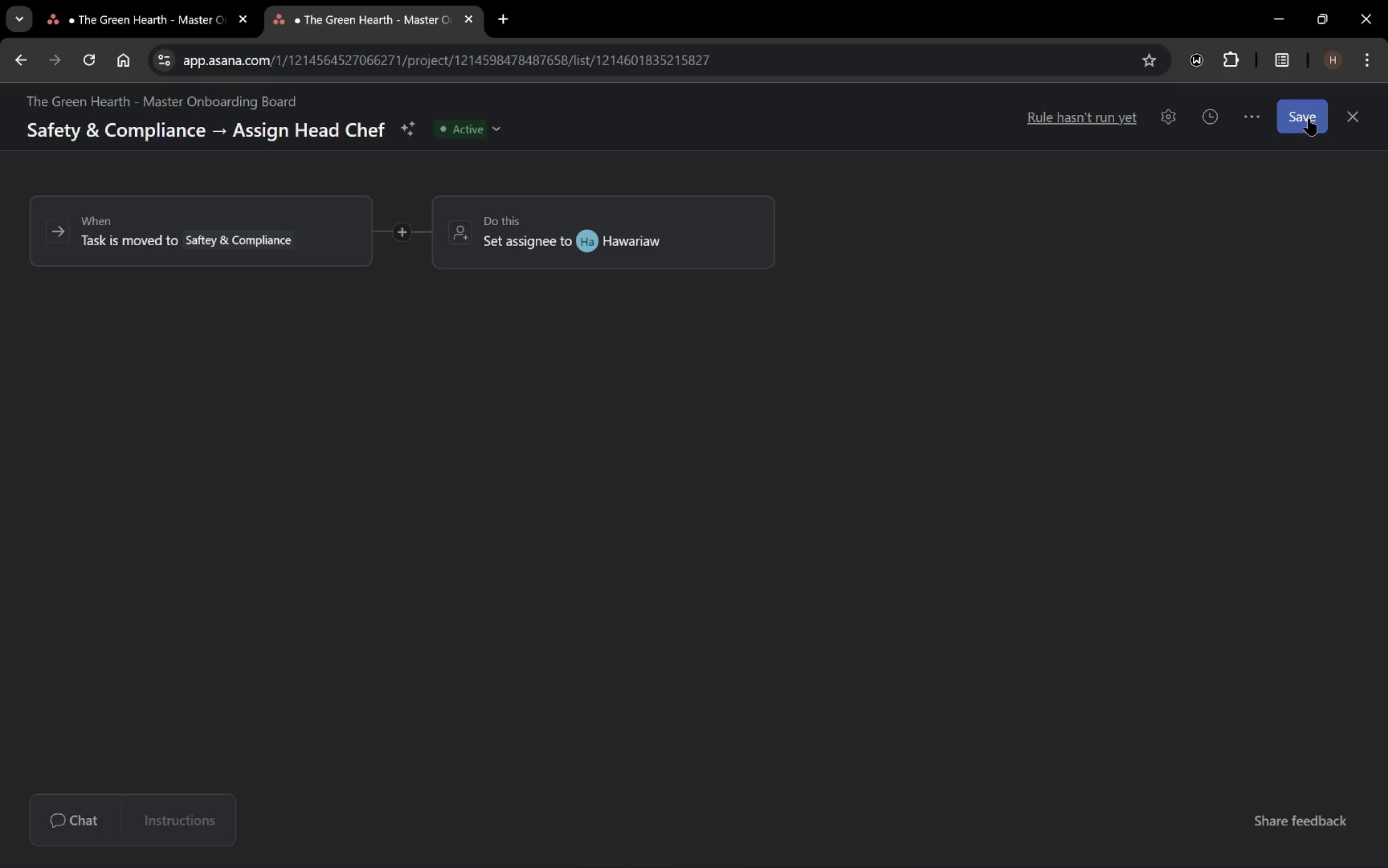 
mouse_move([976, 259])
 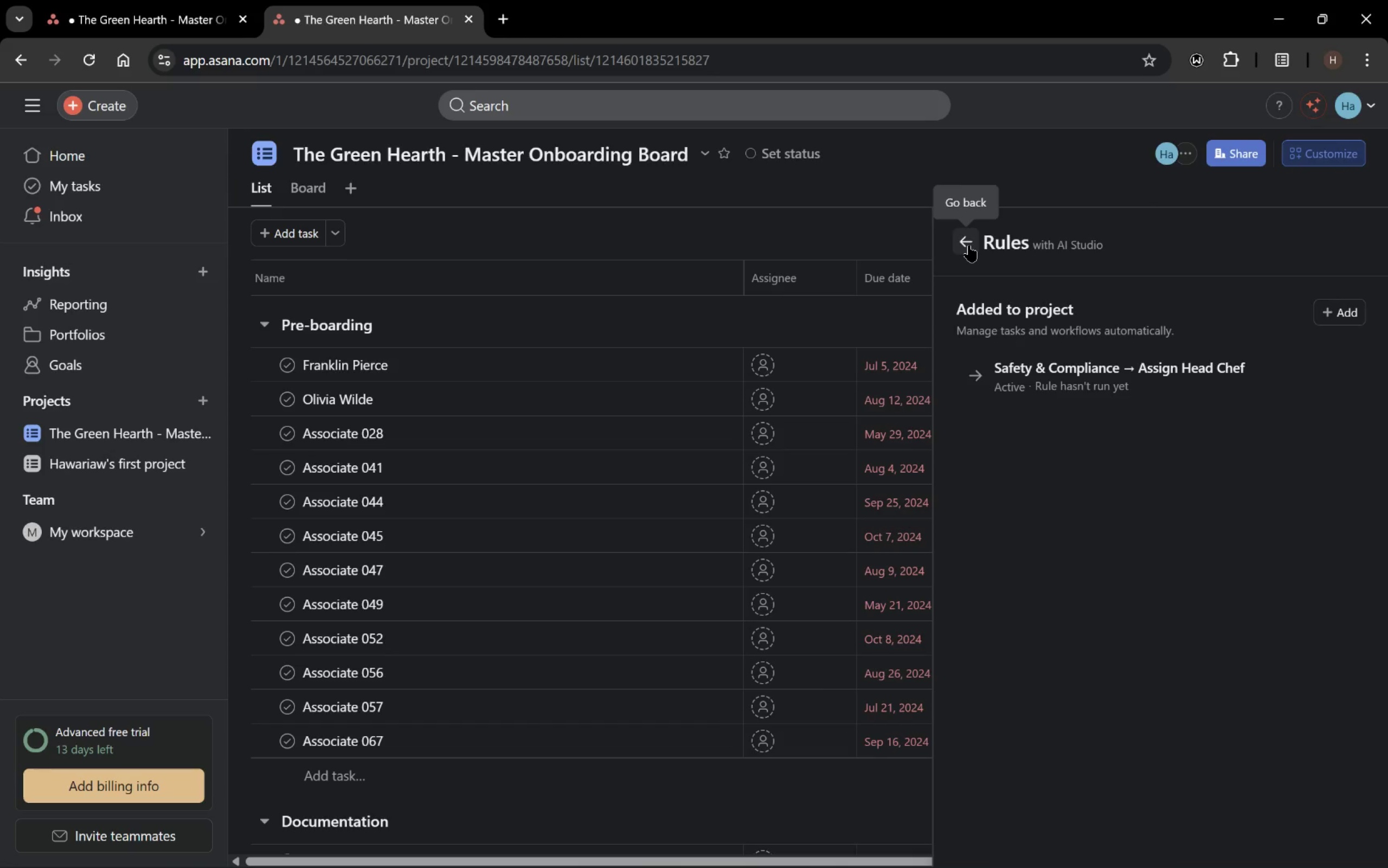 
wait(5.9)
 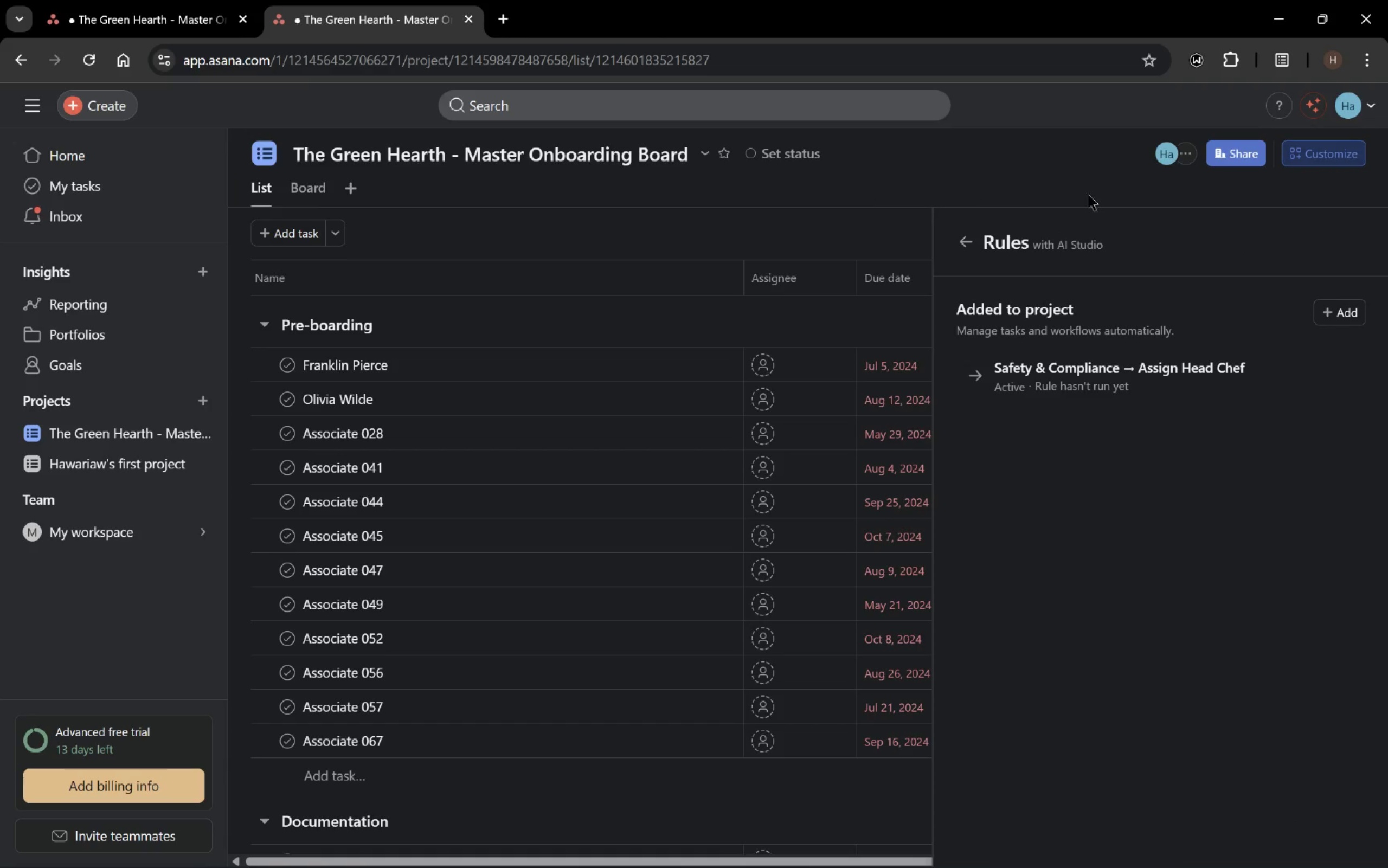 
left_click([969, 245])